 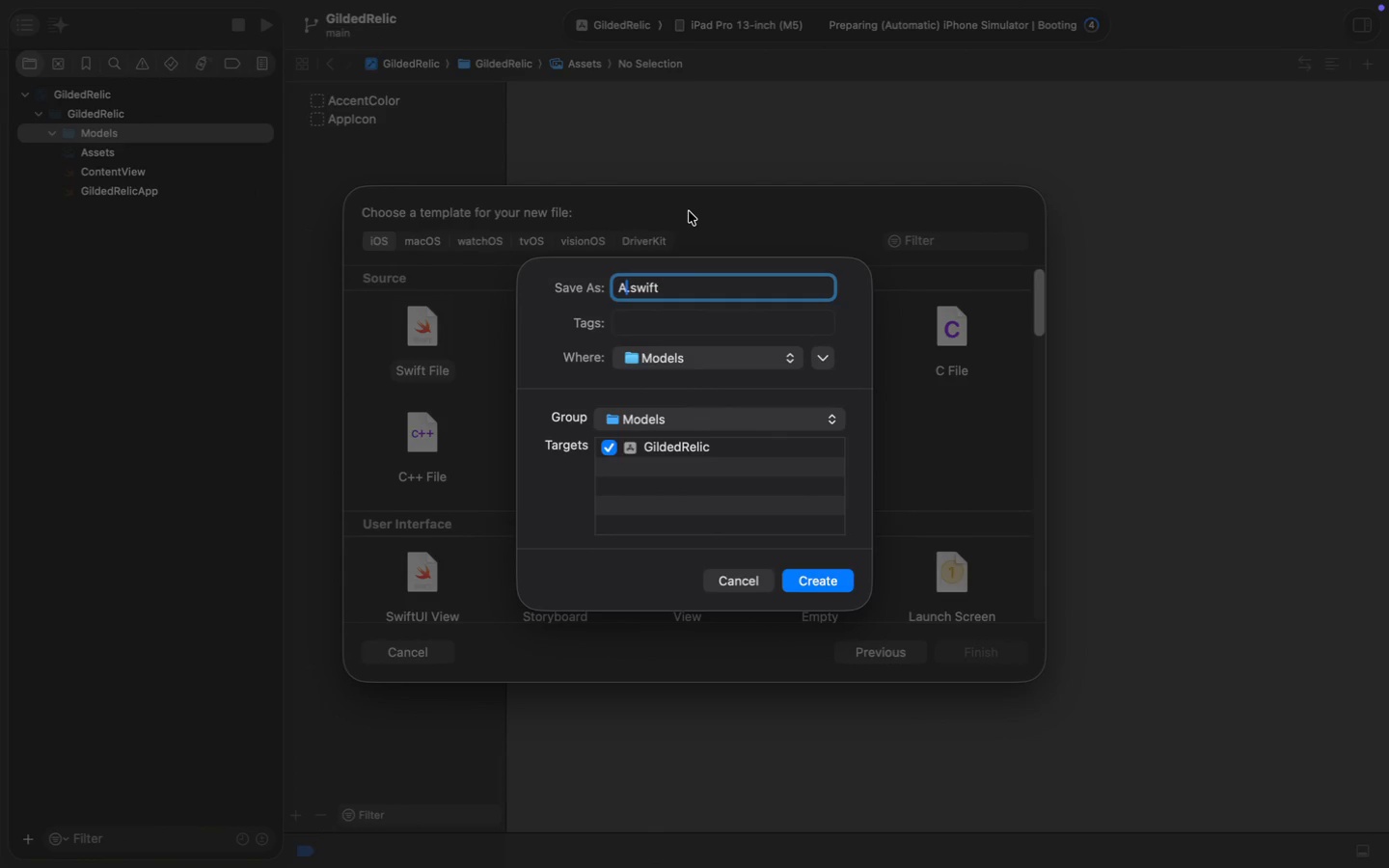 
type(EM)
 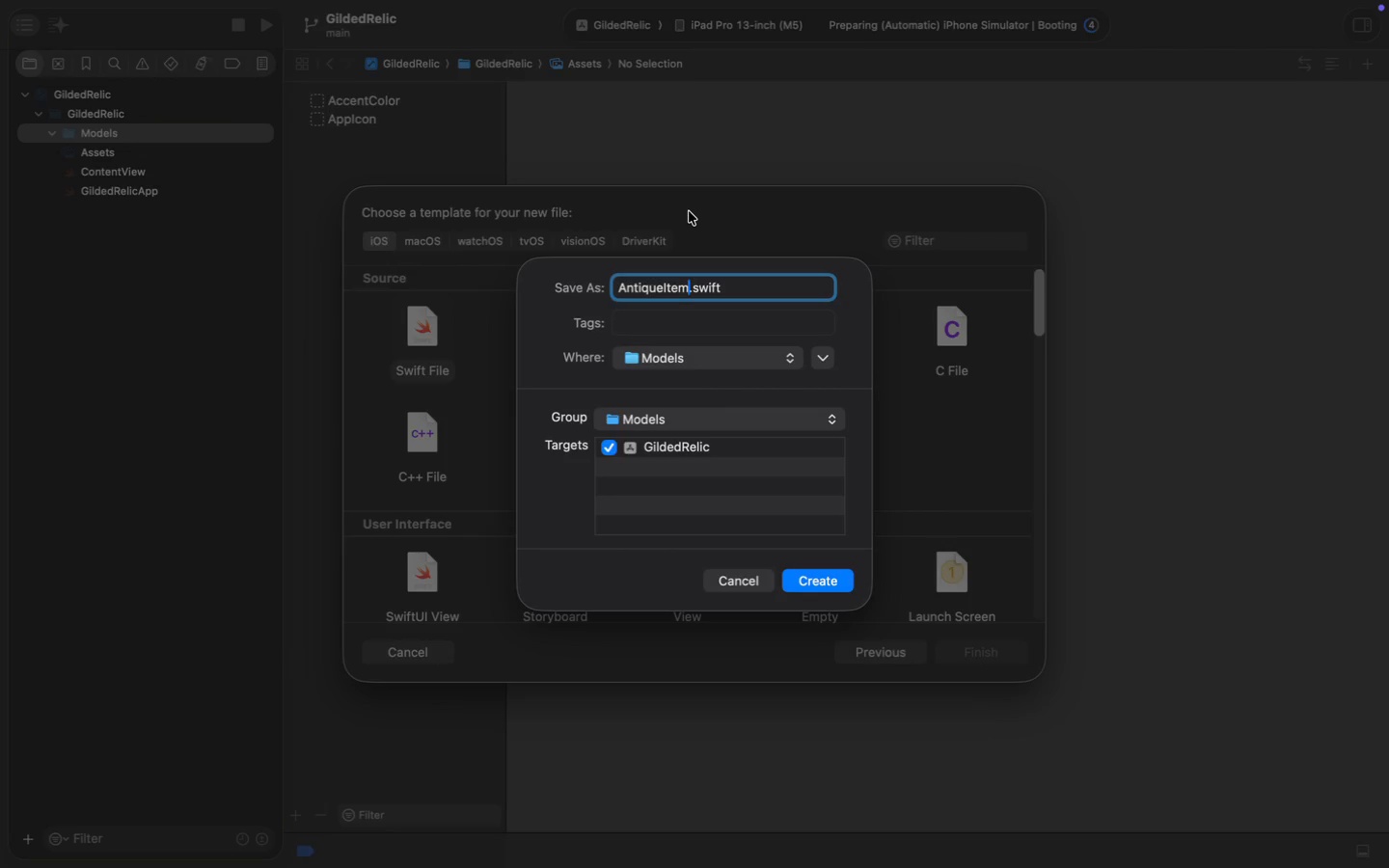 
wait(8.73)
 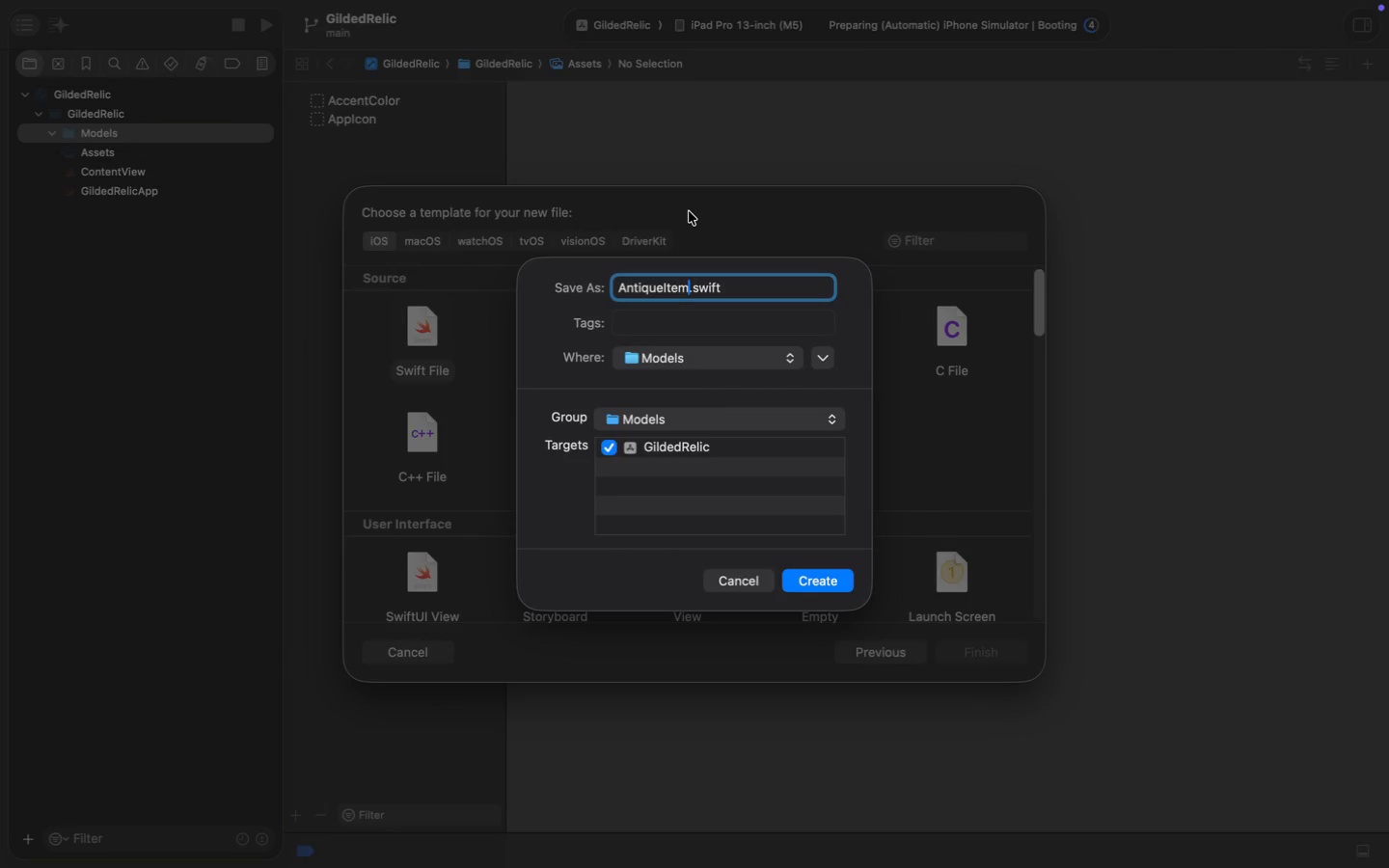 
left_click([825, 581])
 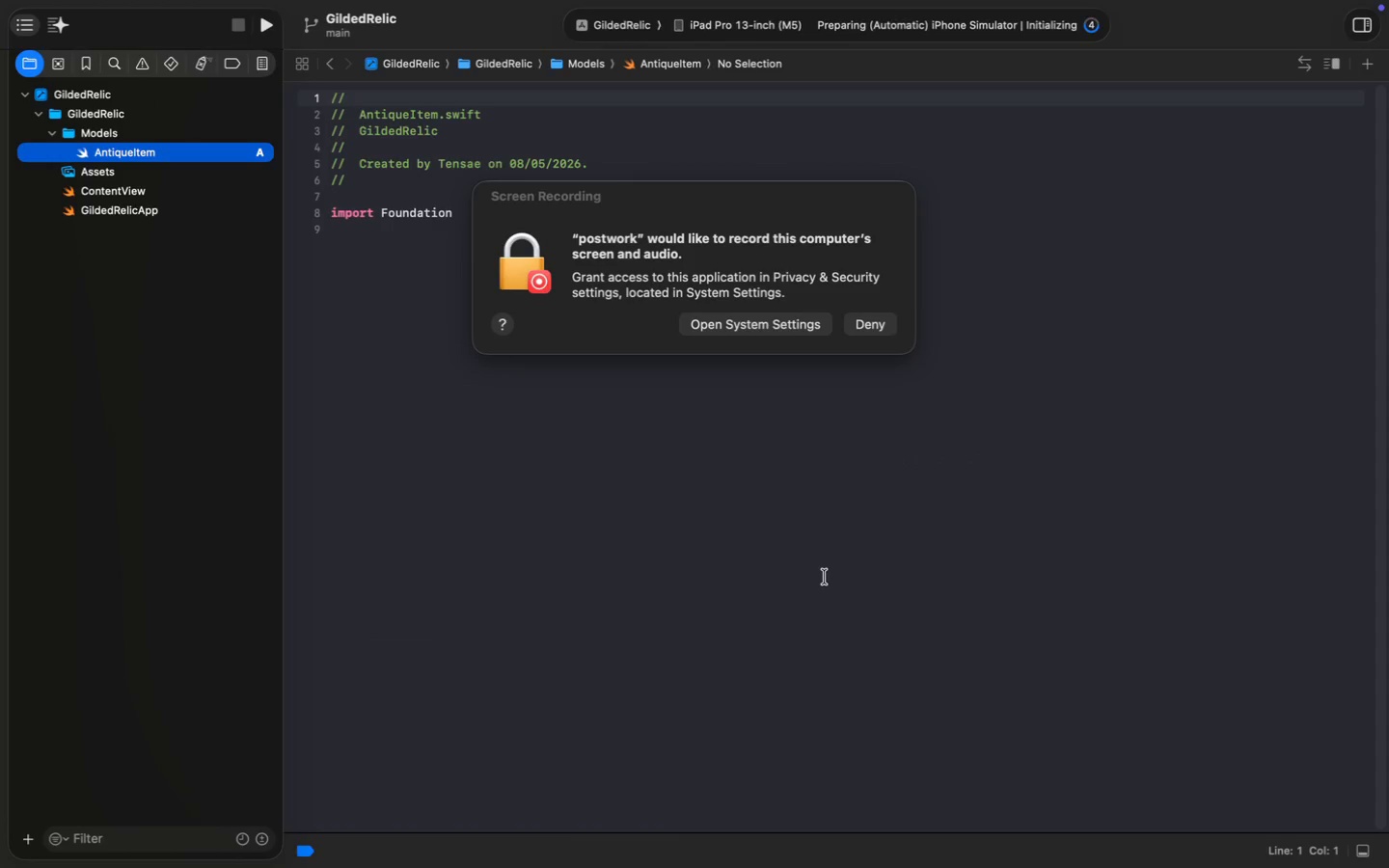 
wait(6.41)
 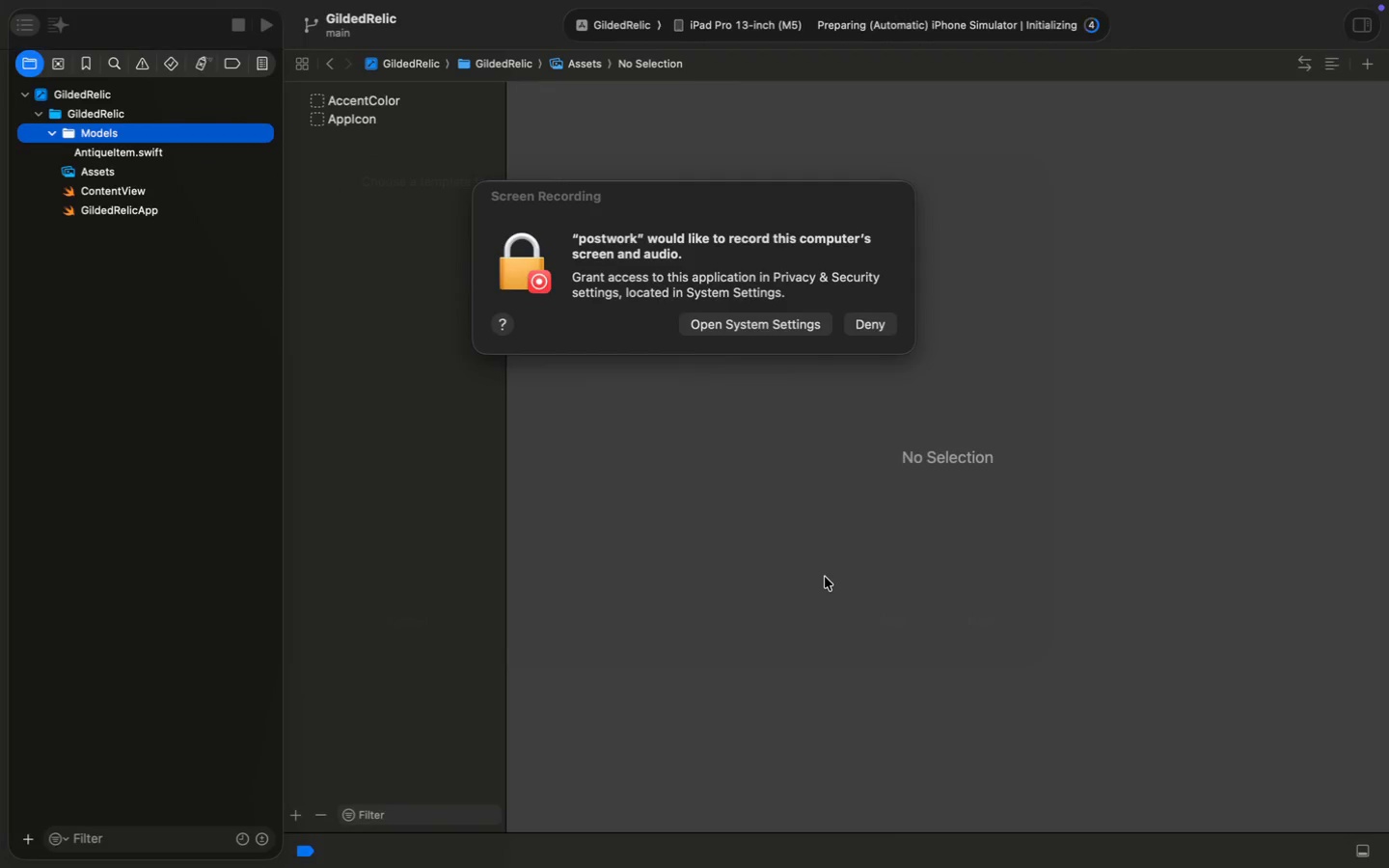 
left_click([776, 318])
 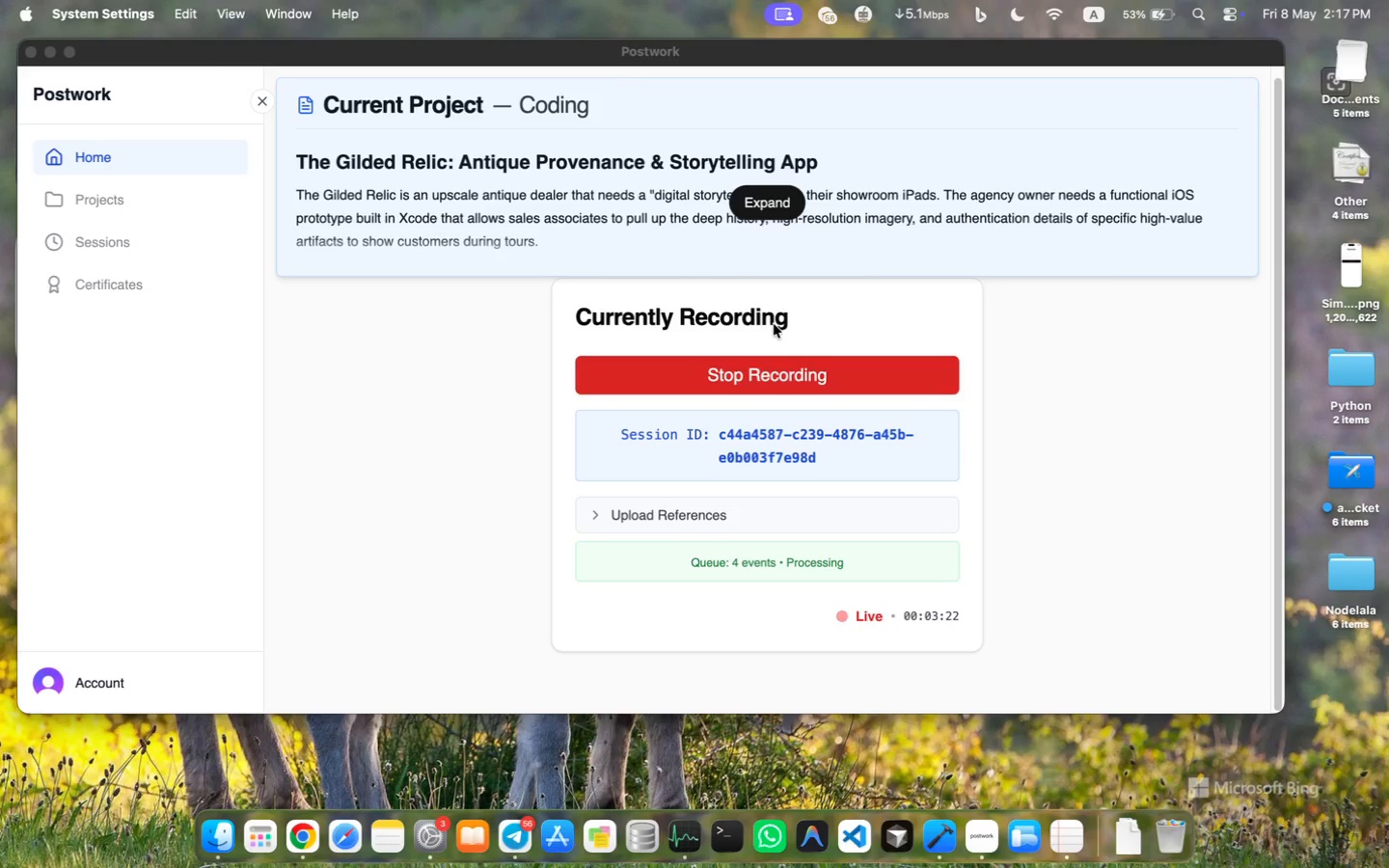 
wait(10.3)
 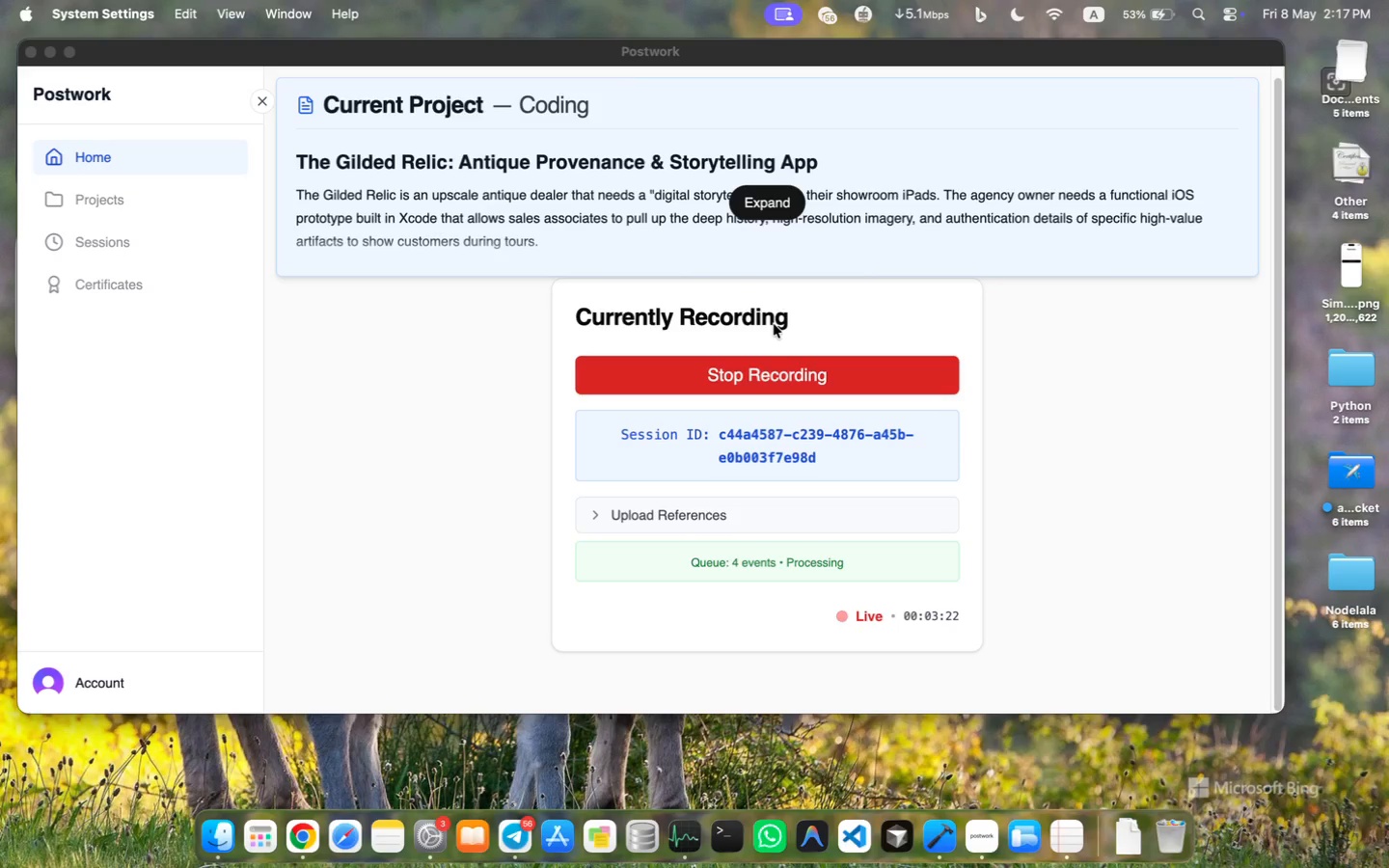 
left_click([1339, 233])
 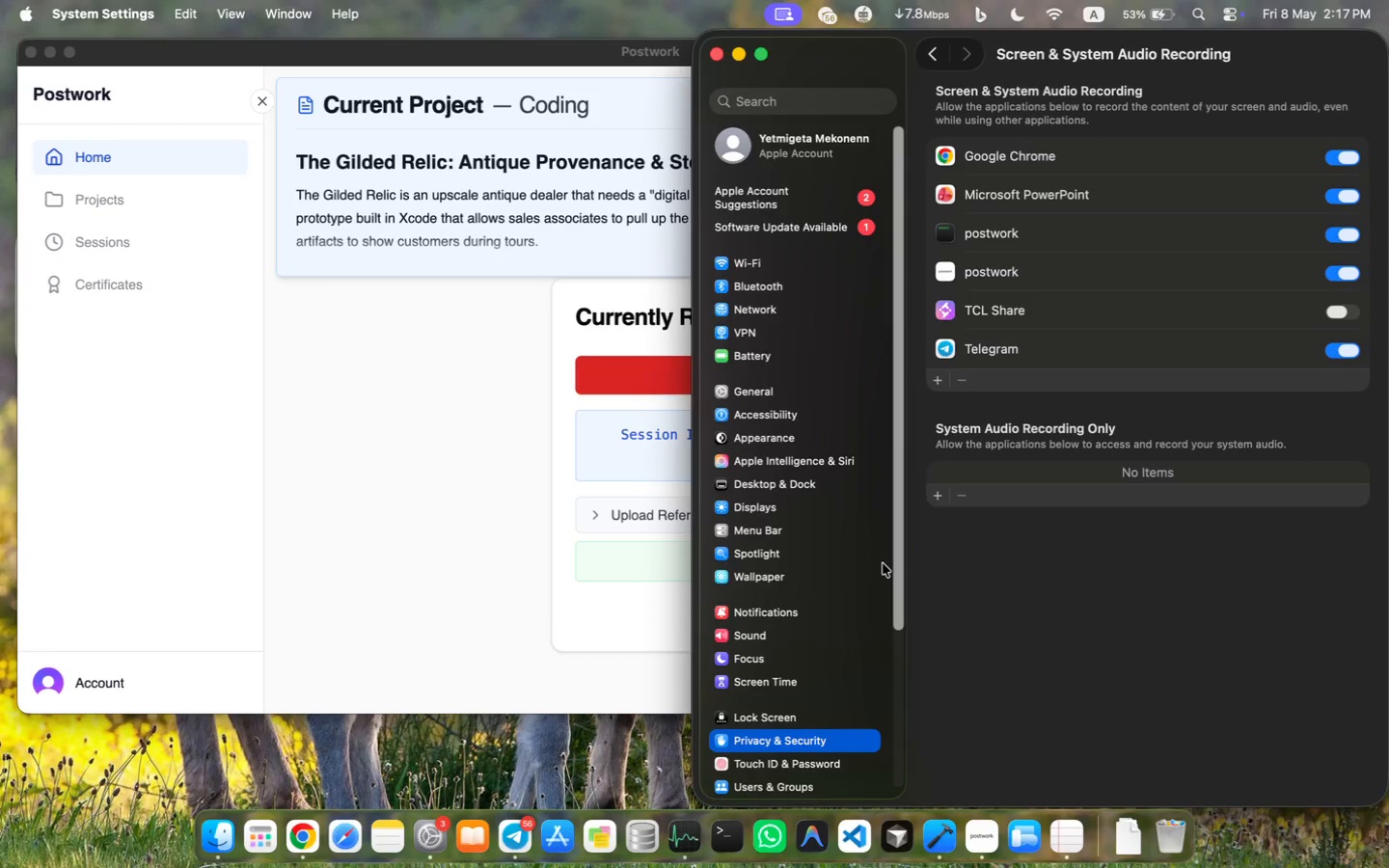 
wait(15.18)
 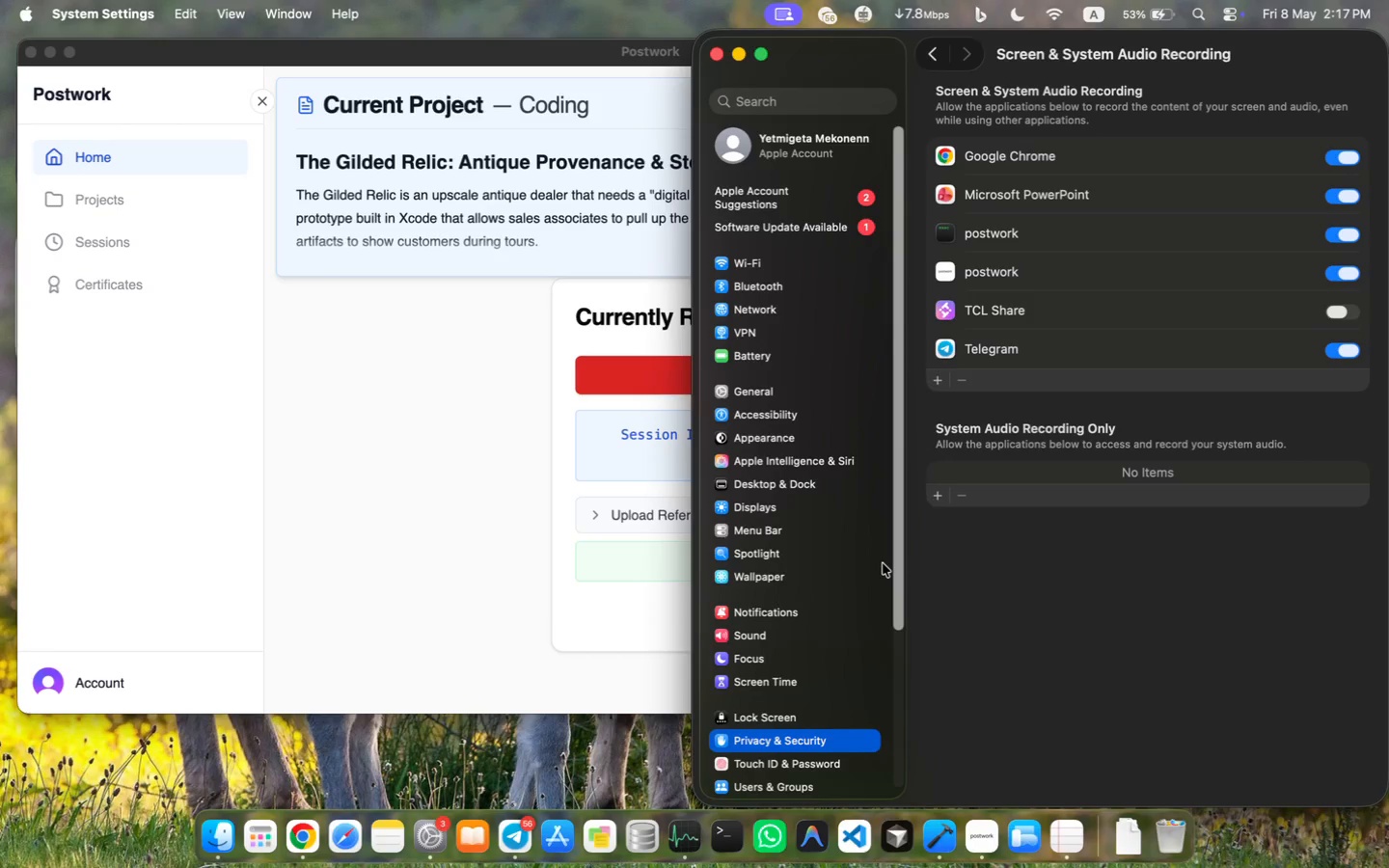 
left_click([721, 57])
 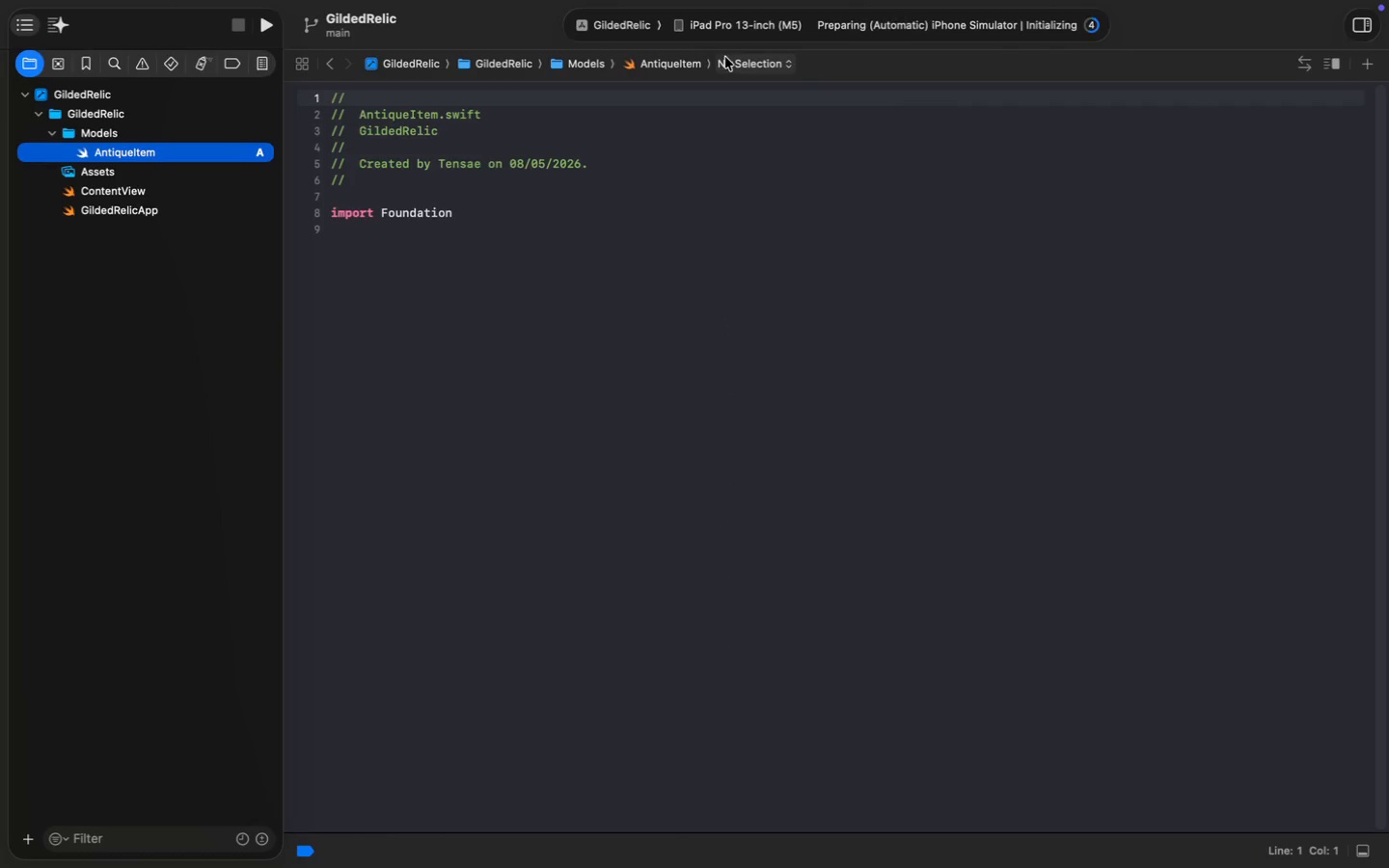 
wait(5.03)
 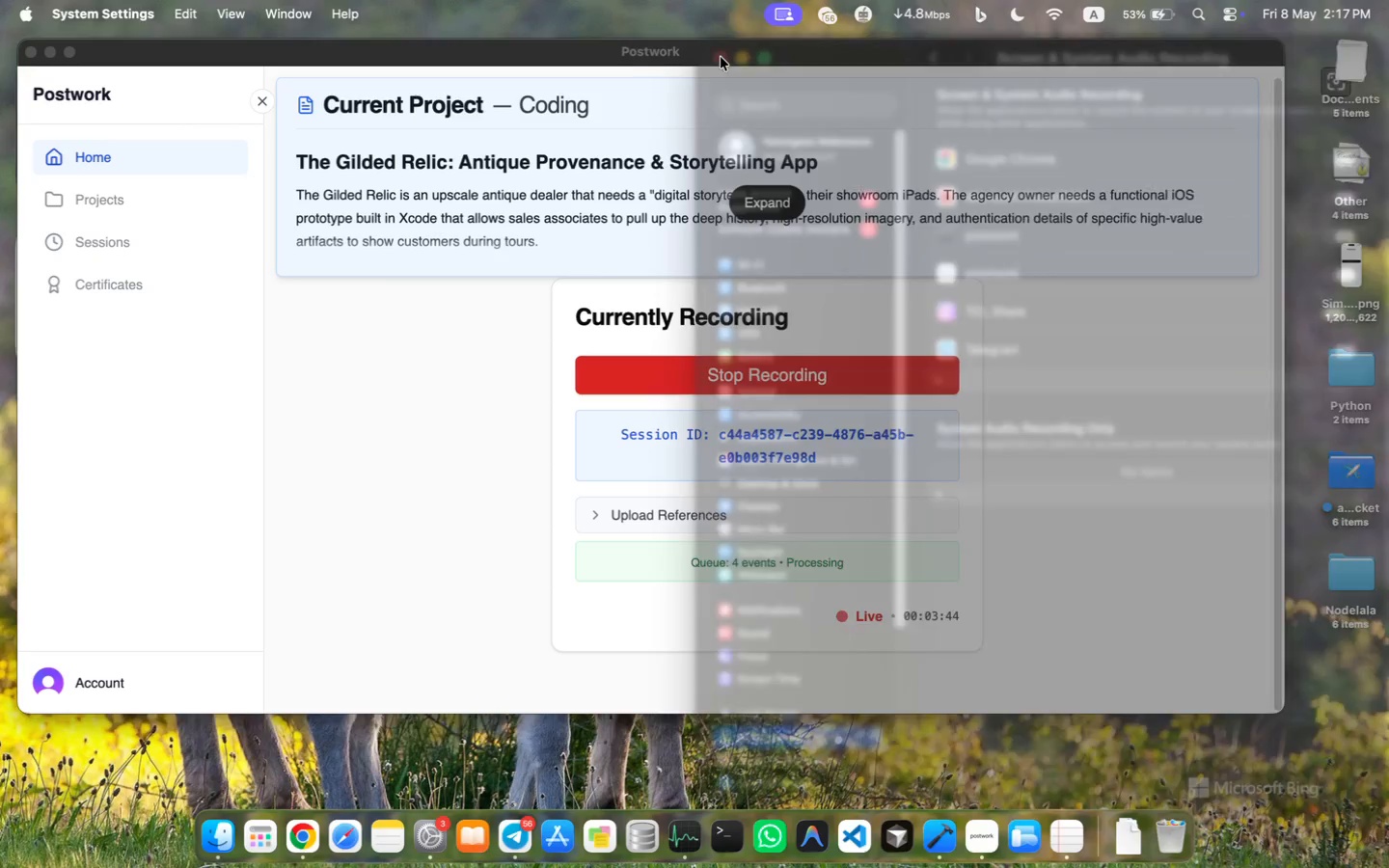 
left_click([1091, 21])
 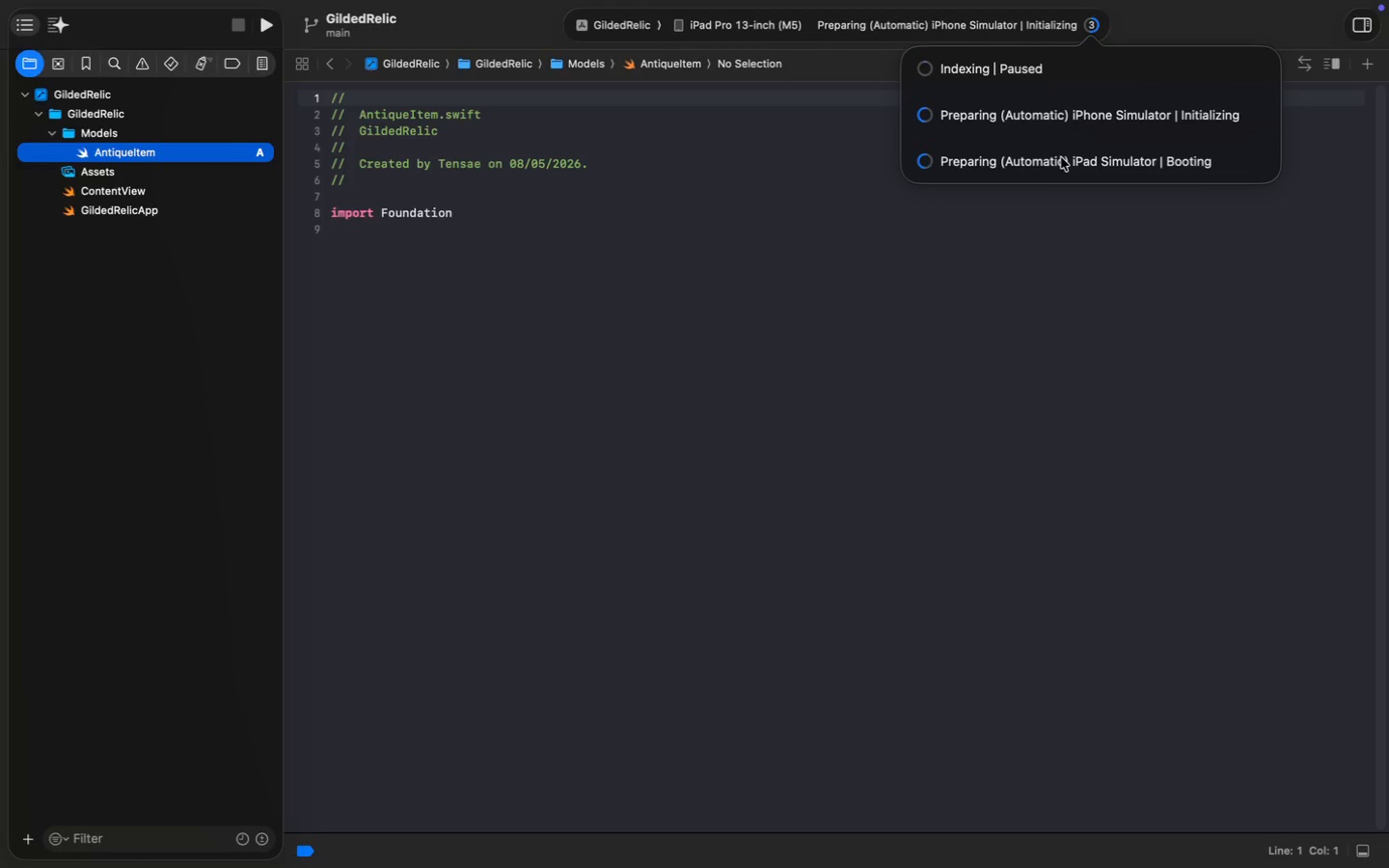 
wait(27.67)
 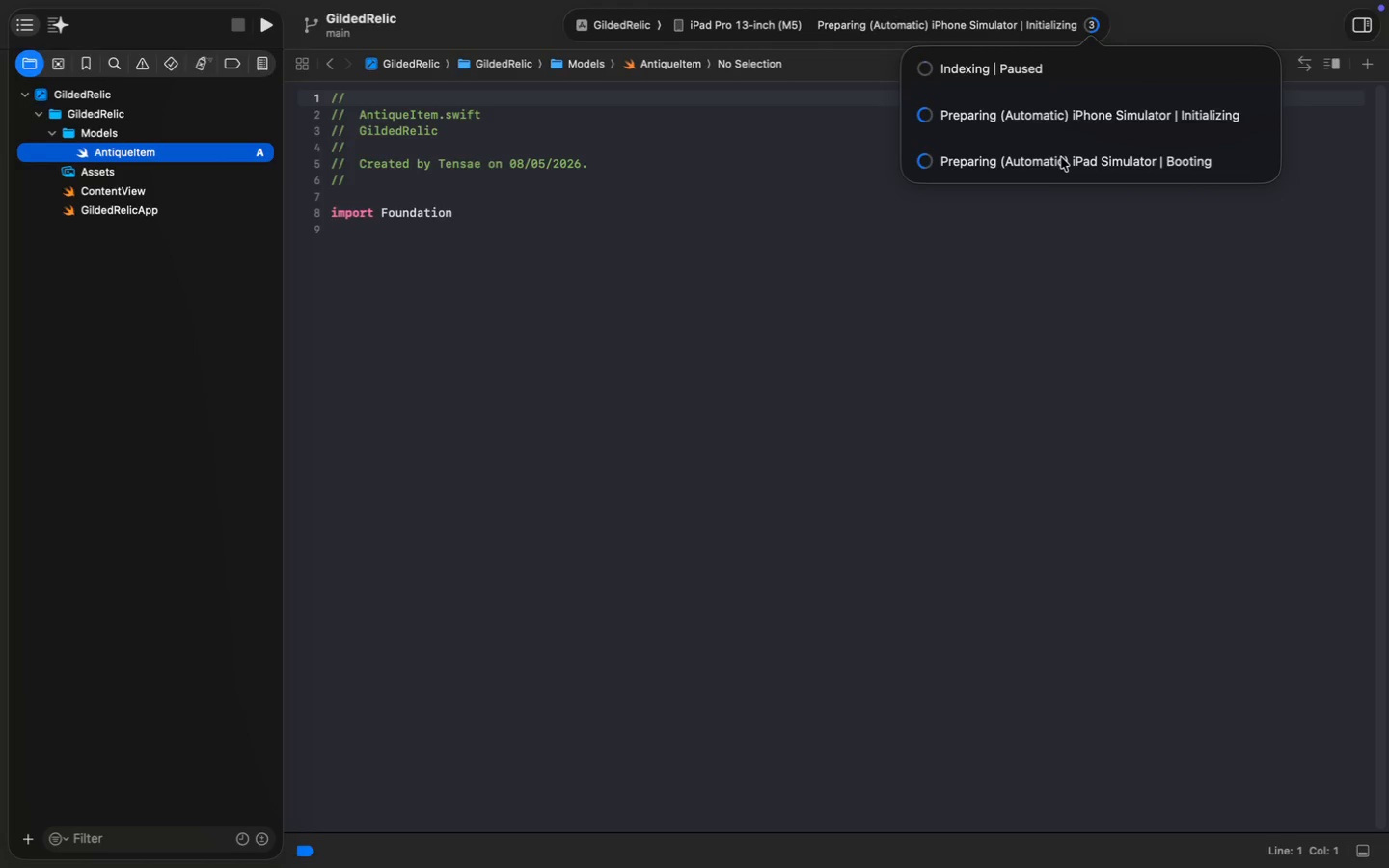 
left_click([592, 236])
 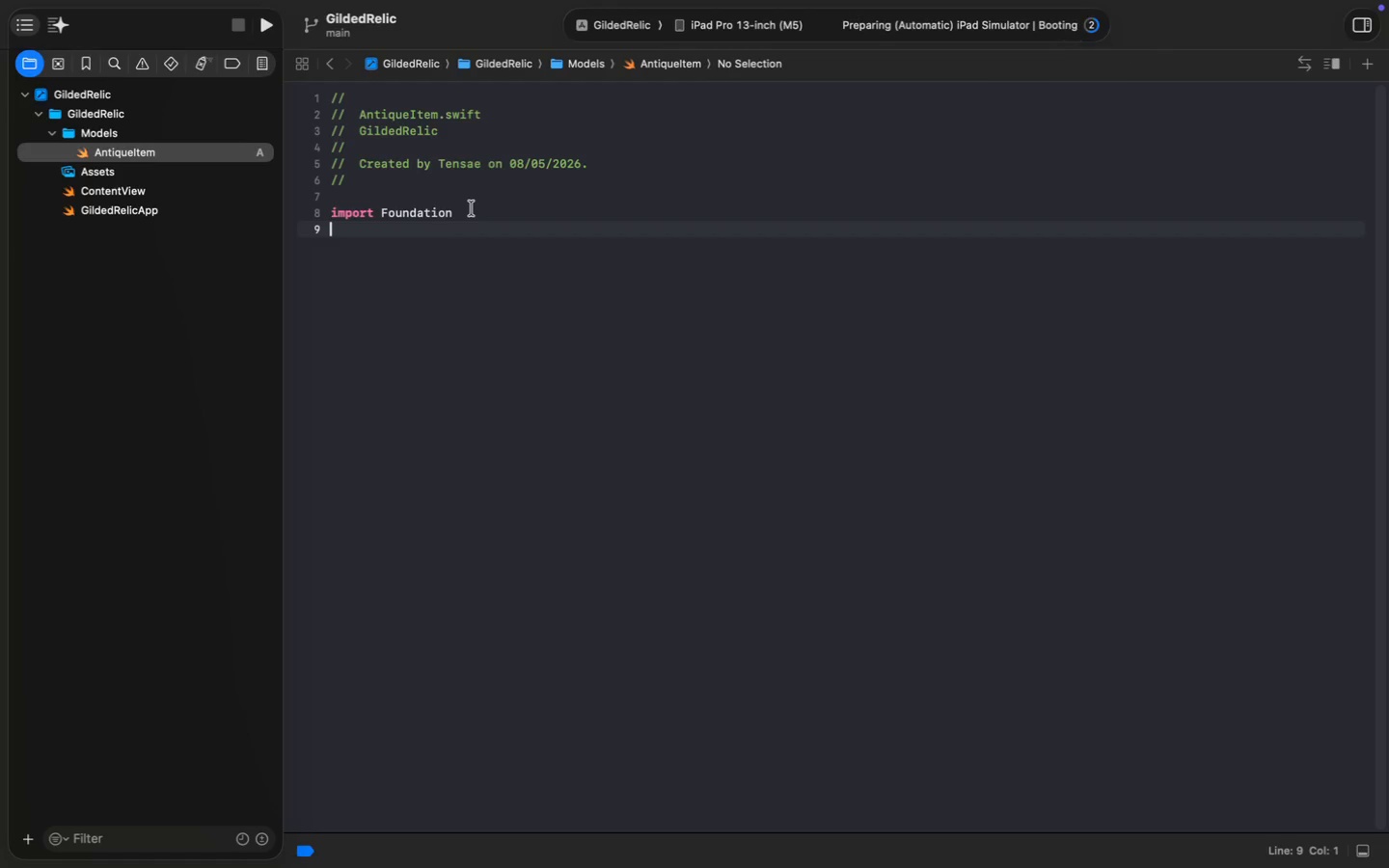 
wait(6.77)
 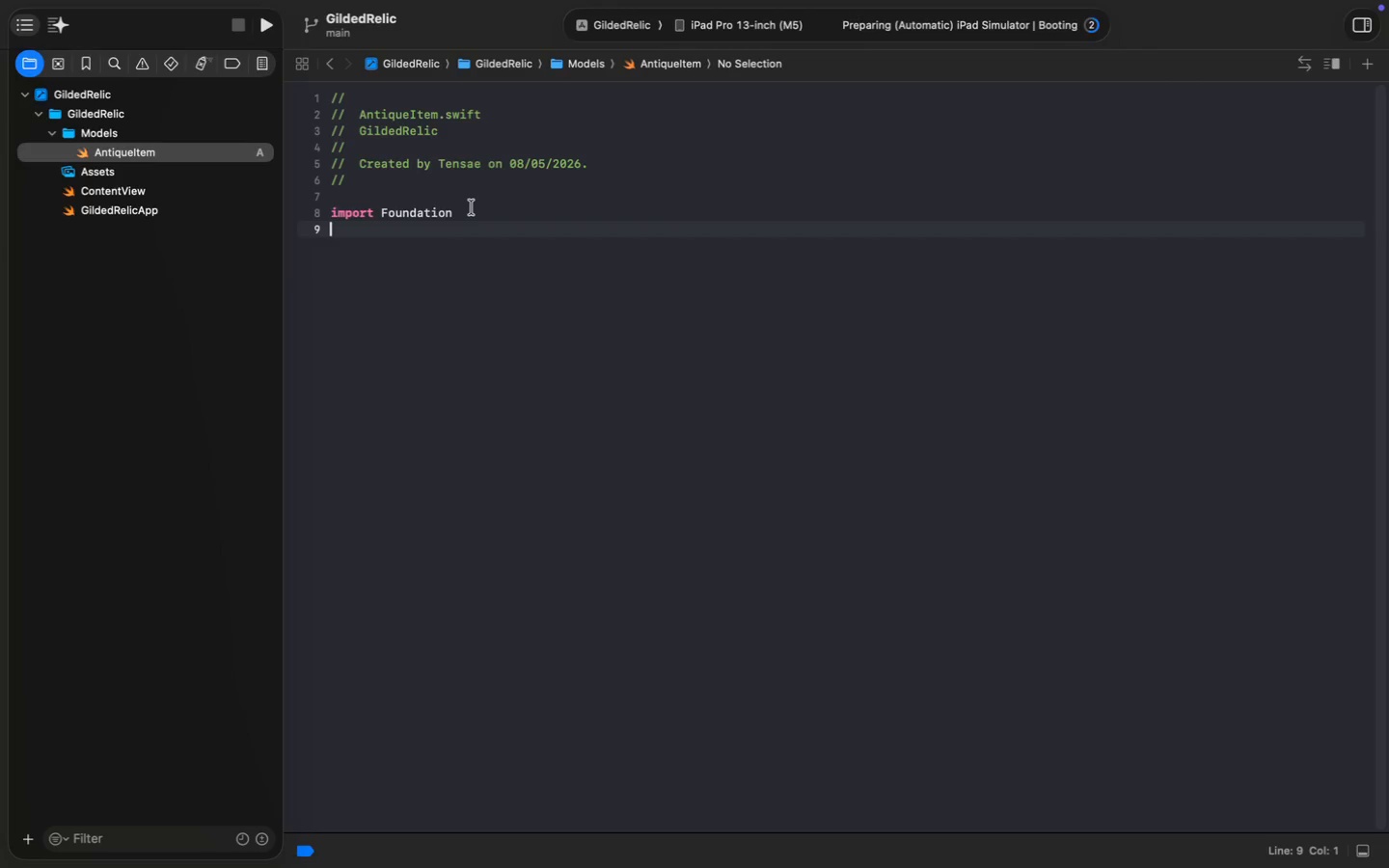 
key(Shift+Enter)
 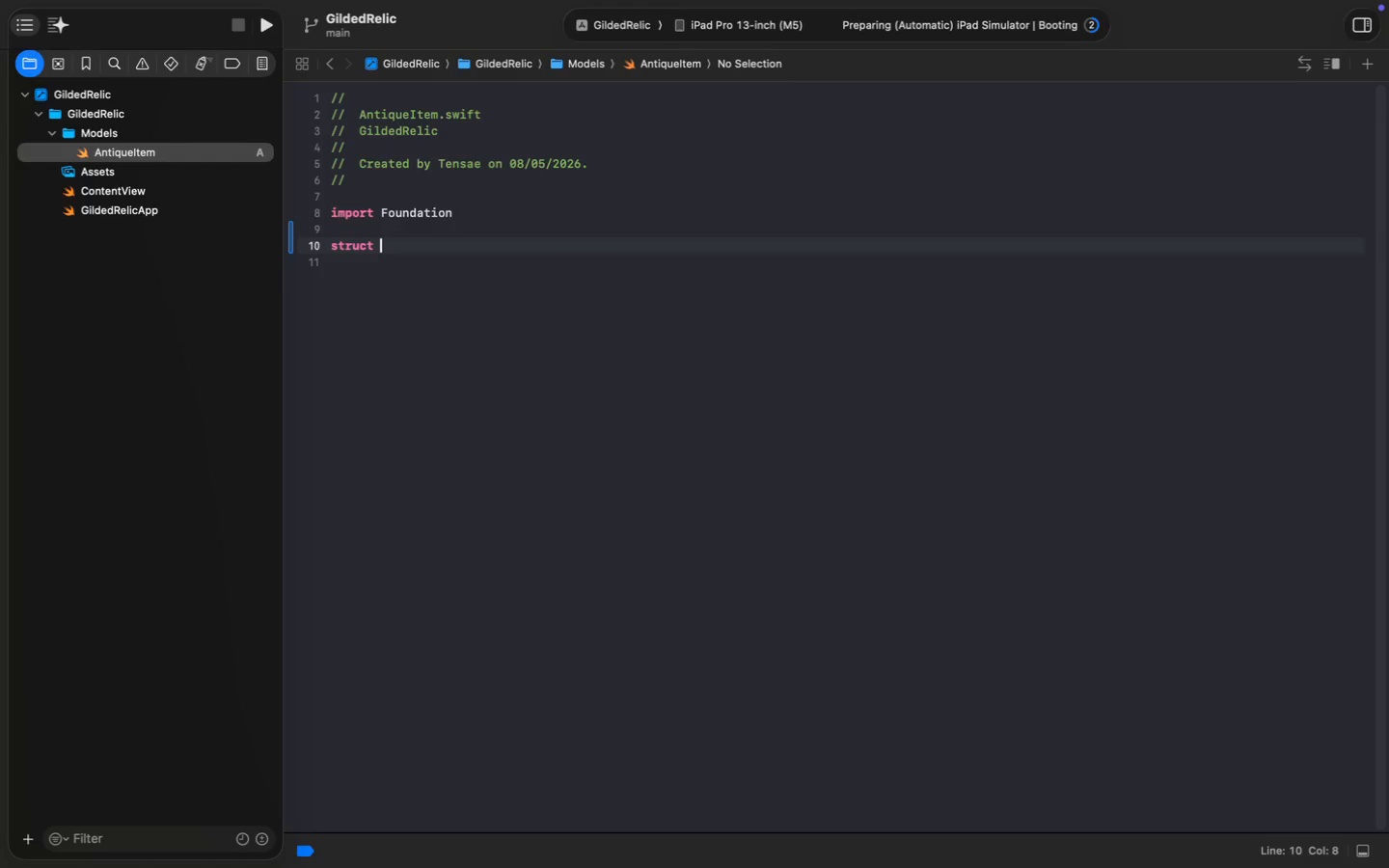 
type(STRUCT ANtique)
 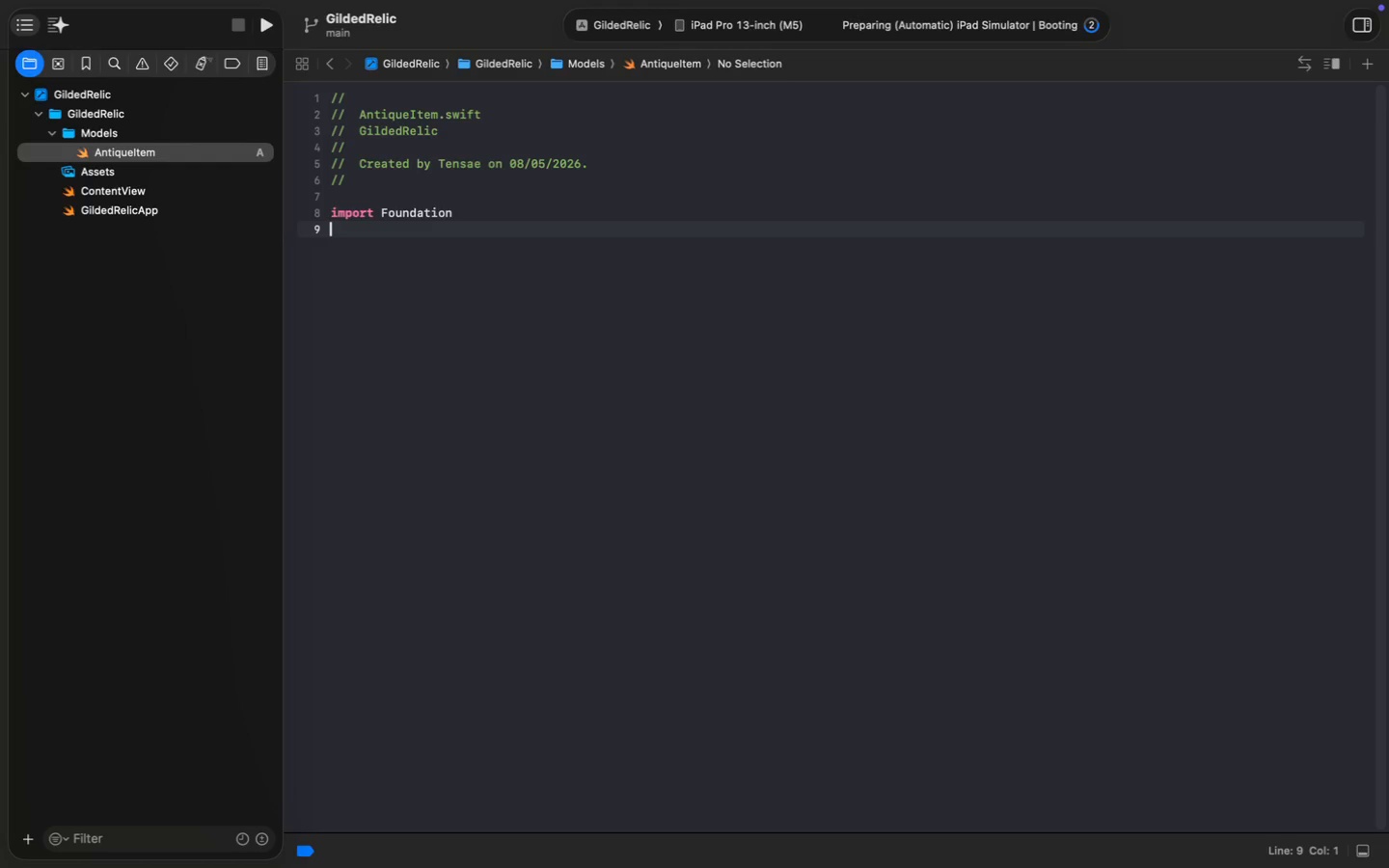 
key(Tab)
type(: Ident)
 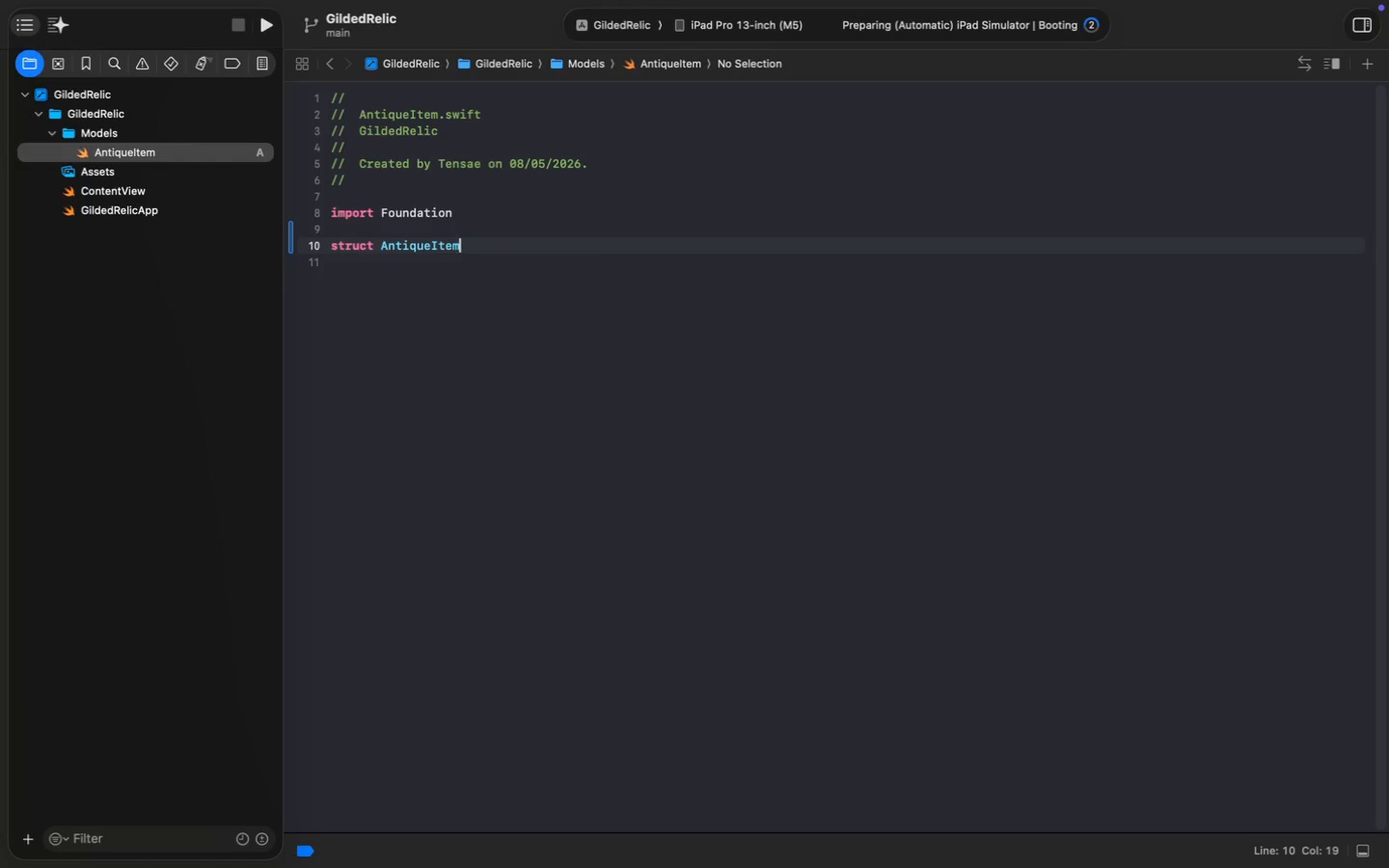 
key(Enter)
 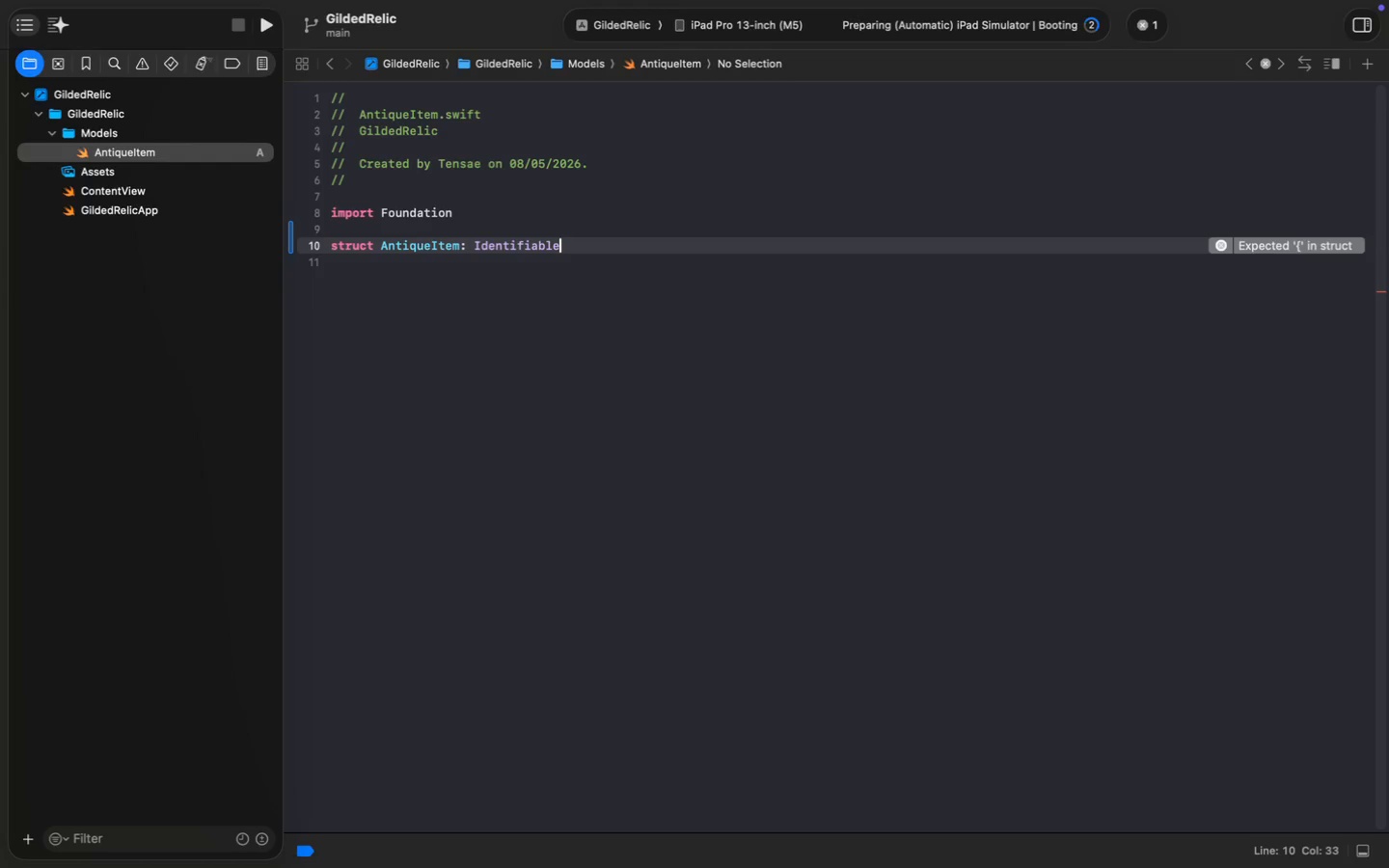 
key(Comma)
 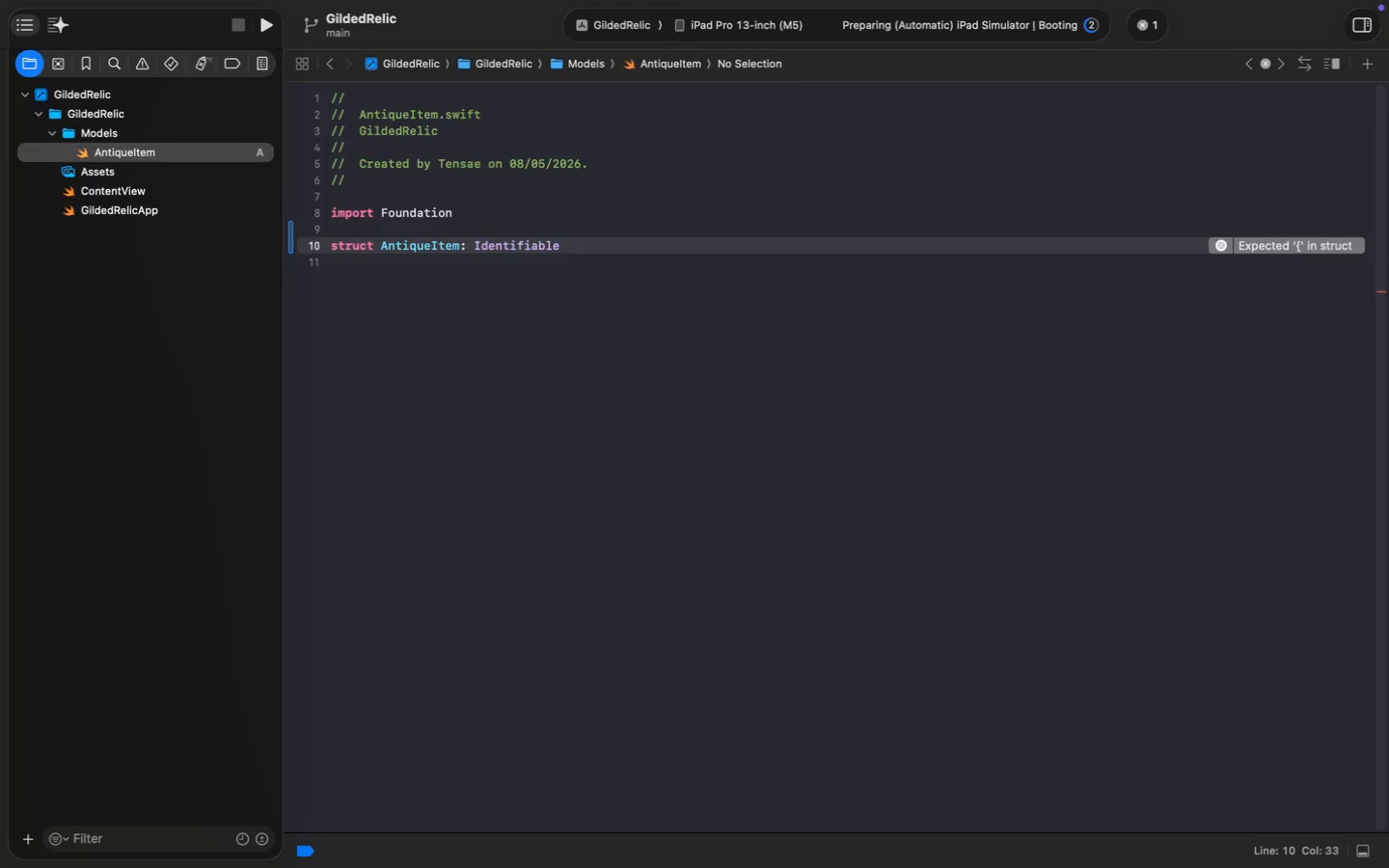 
key(Space)
 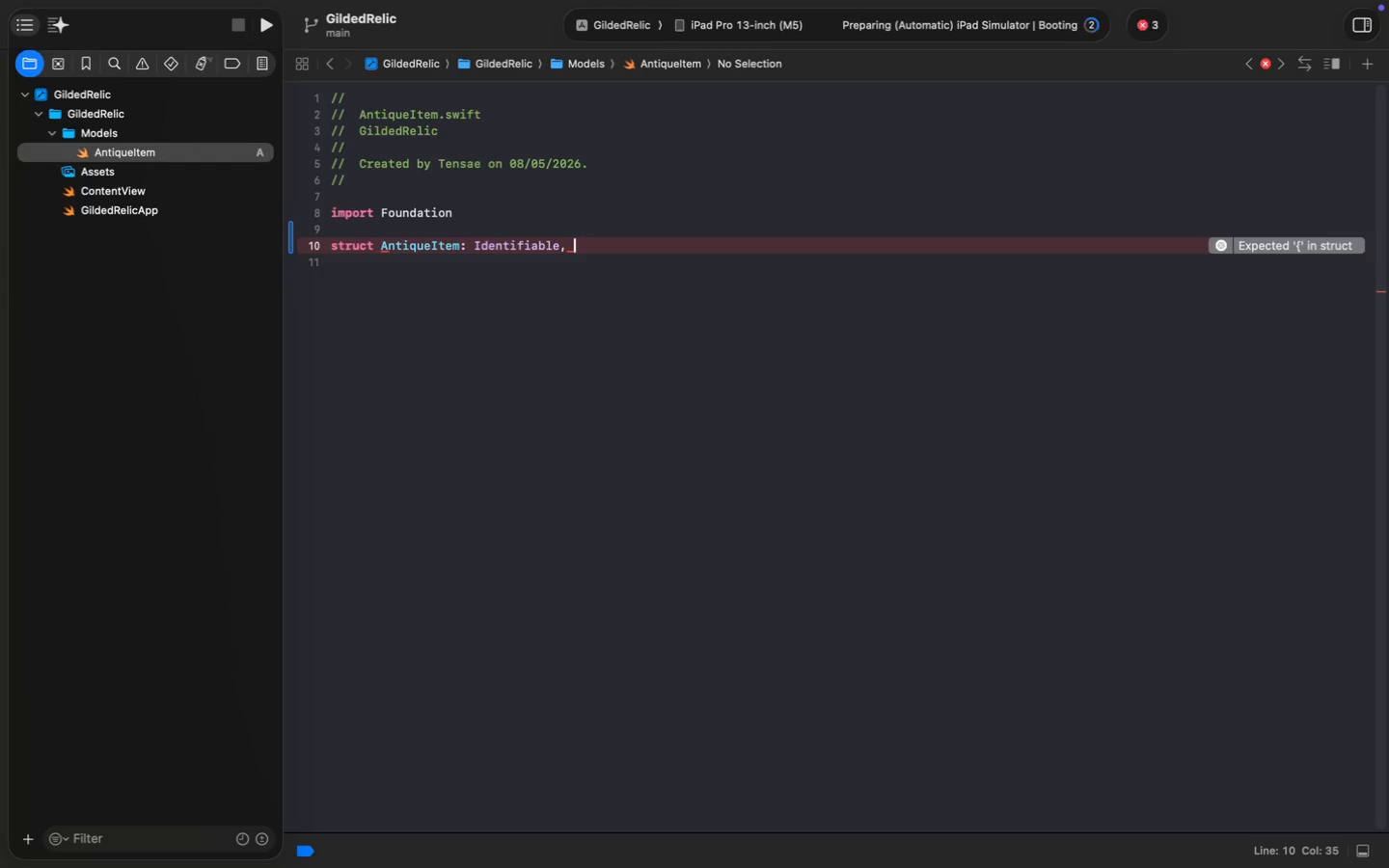 
wait(10.21)
 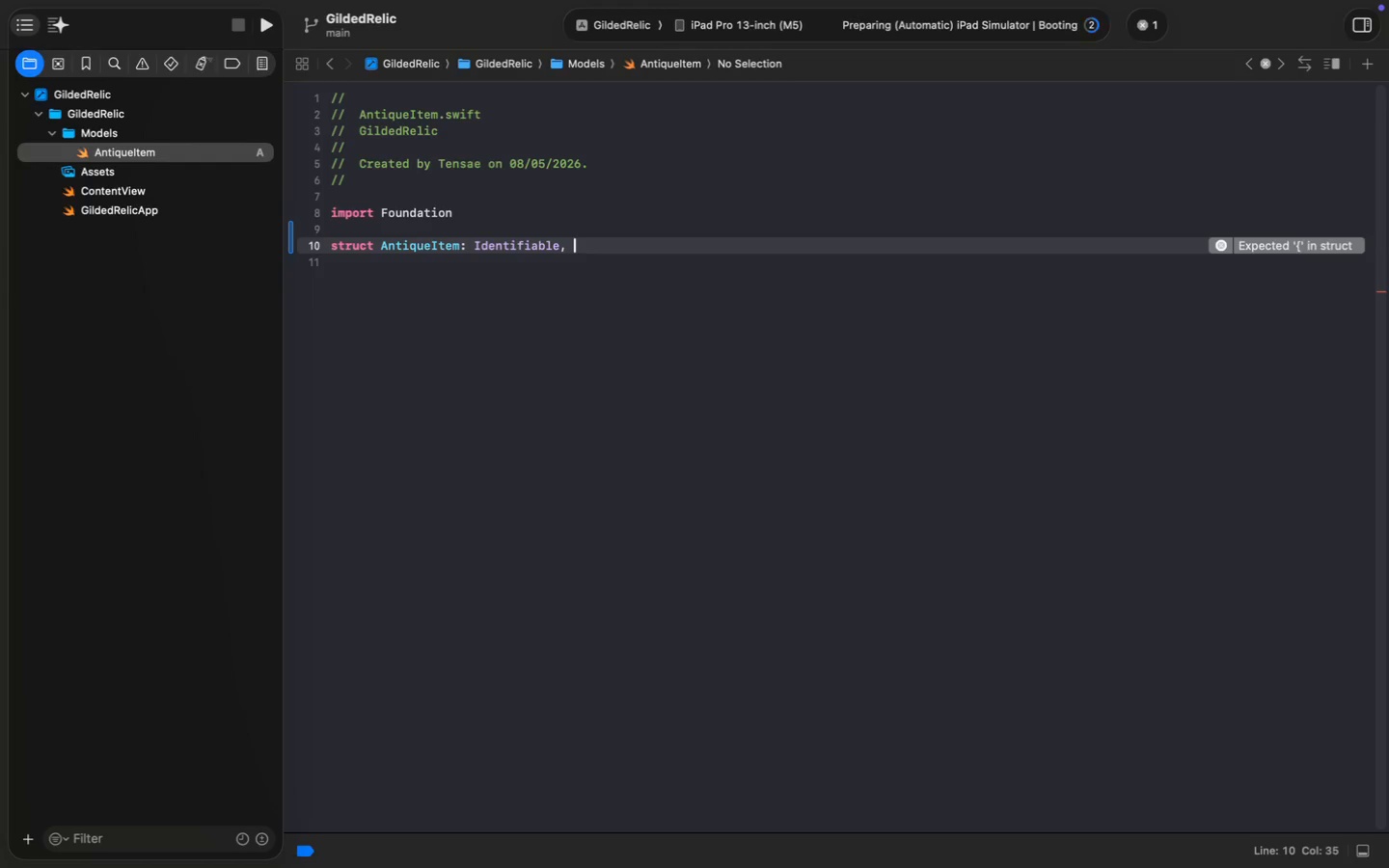 
type(COdab;e)
key(Backspace)
key(Backspace)
key(Backspace)
key(Backspace)
key(Backspace)
key(Backspace)
type(od)
 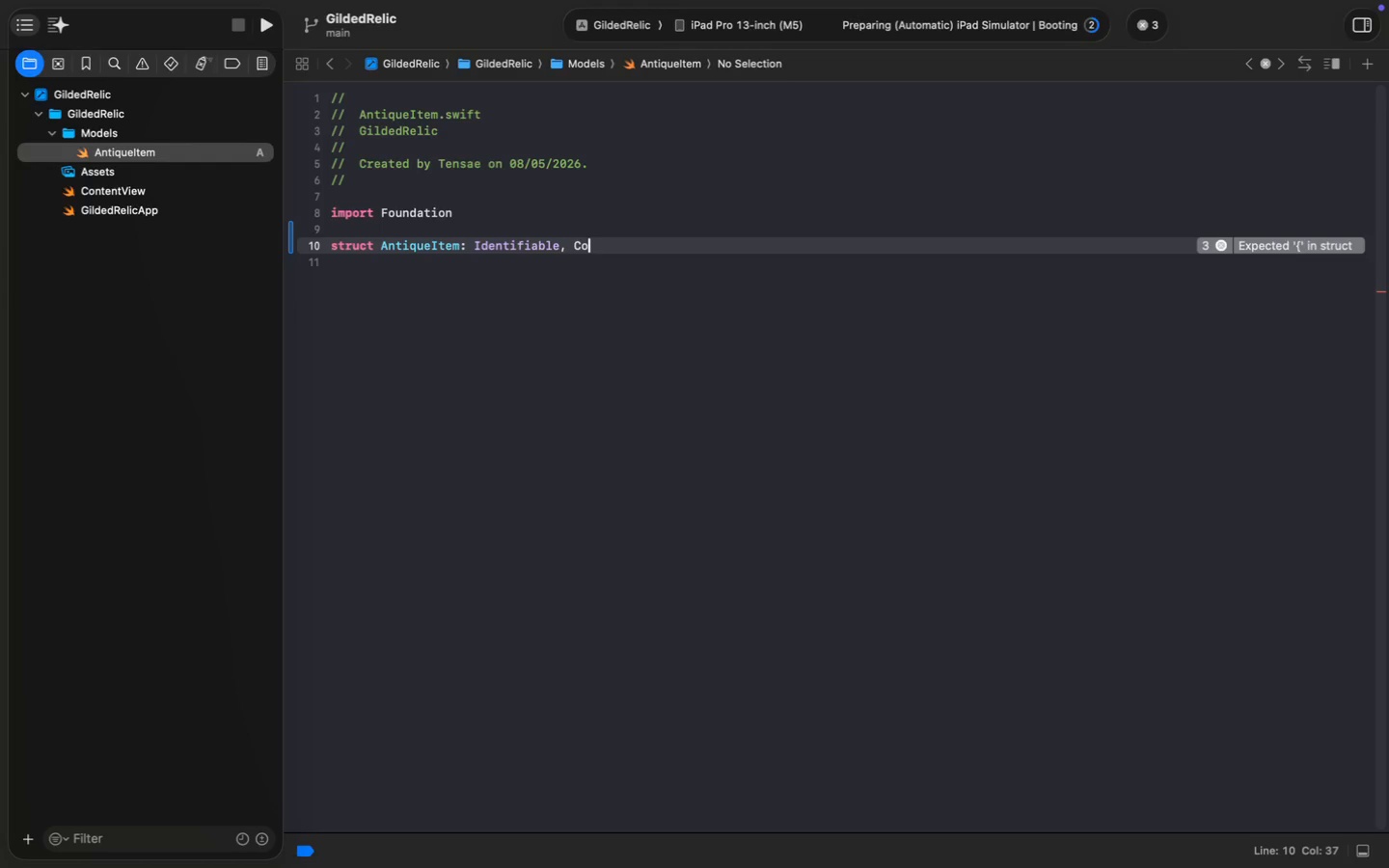 
wait(5.43)
 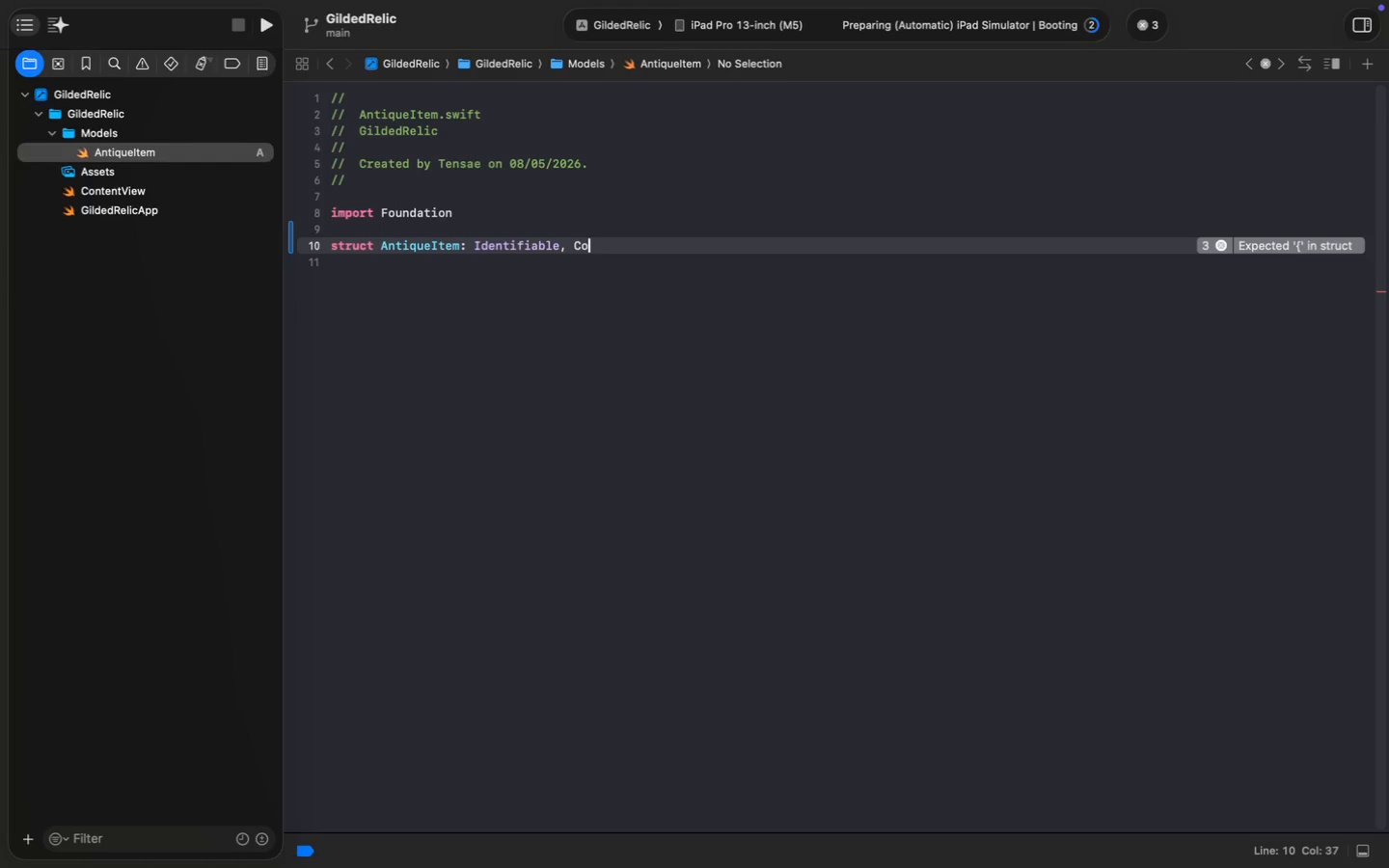 
key(ArrowDown)
 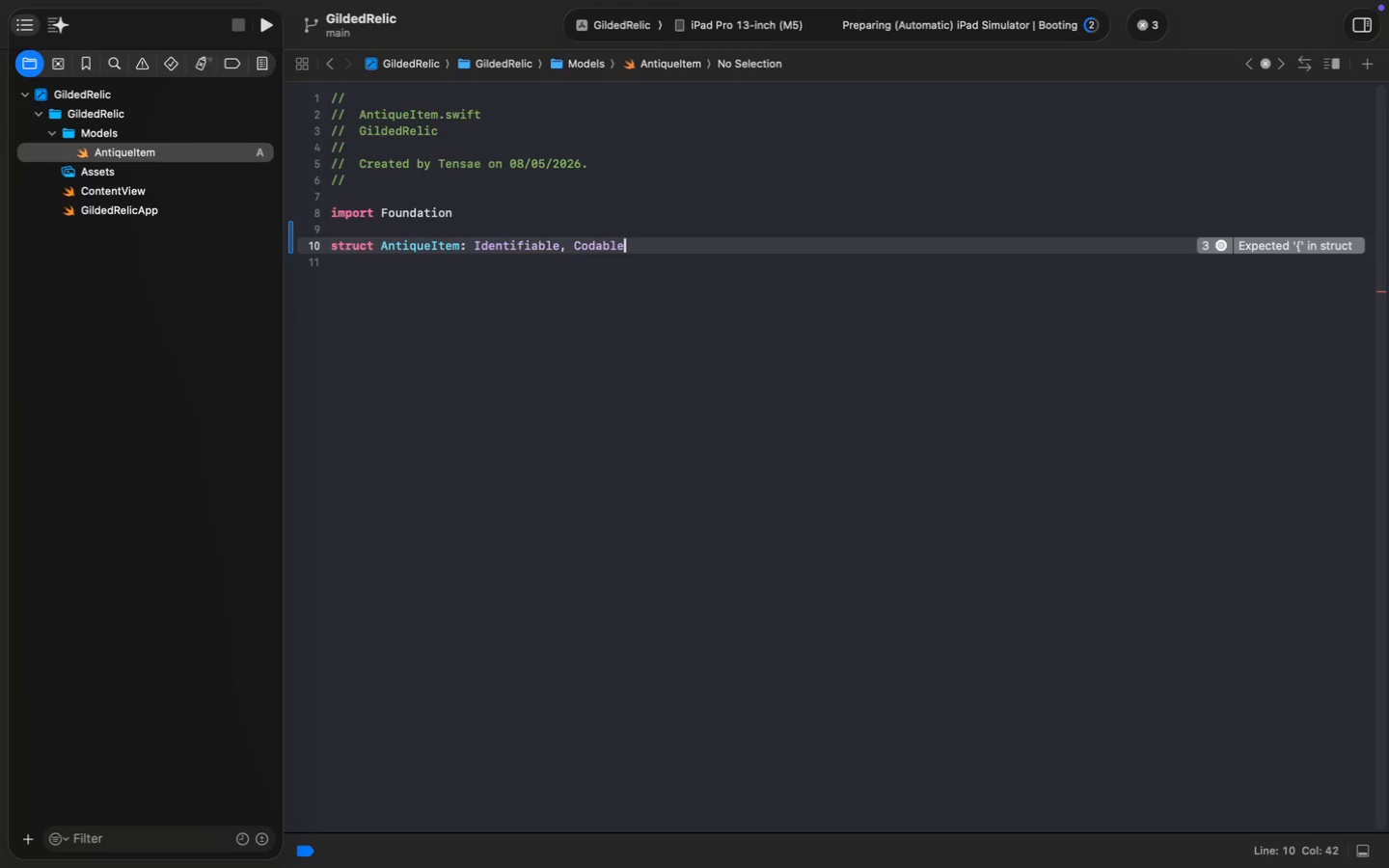 
wait(7.1)
 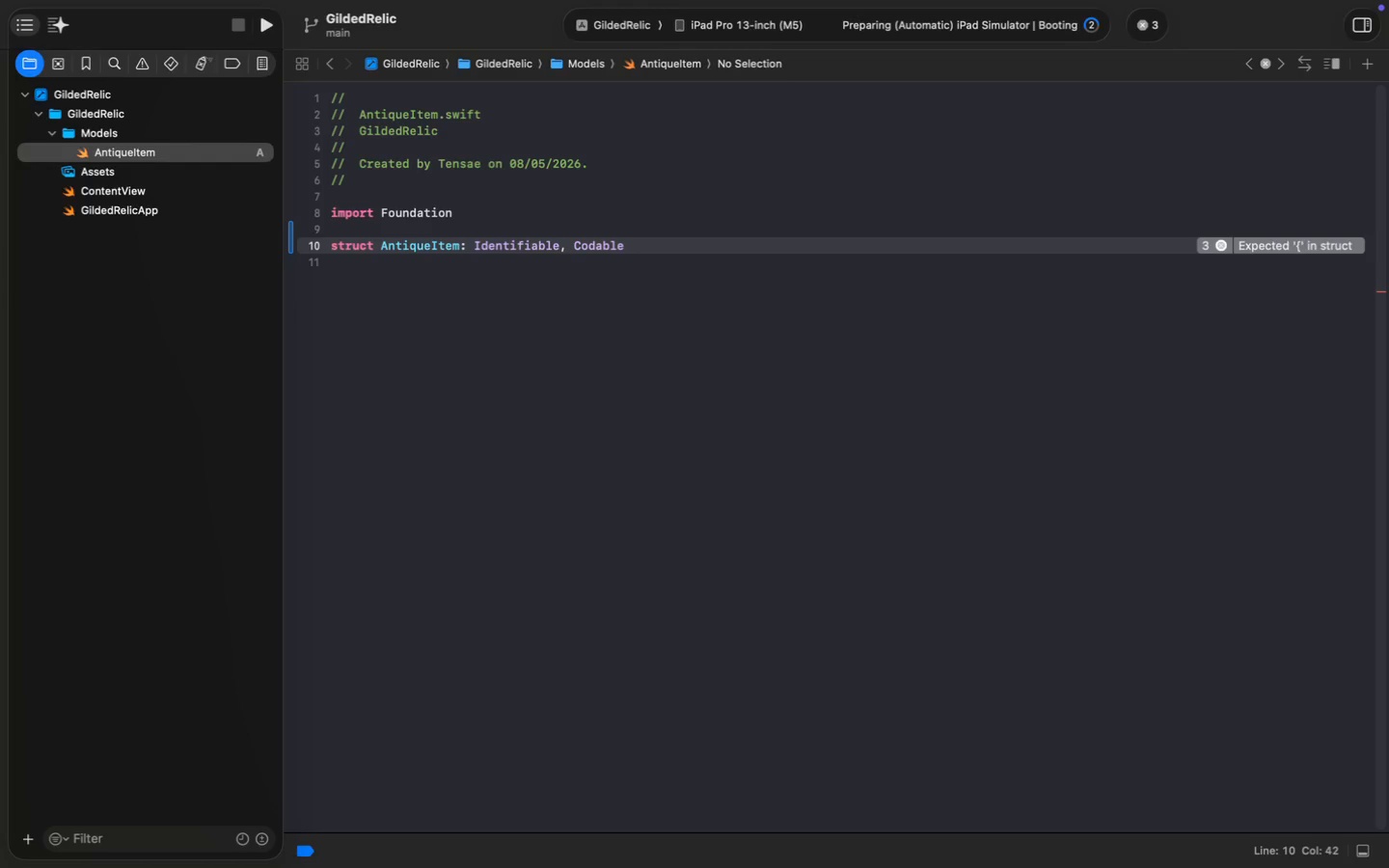 
key(Space)
 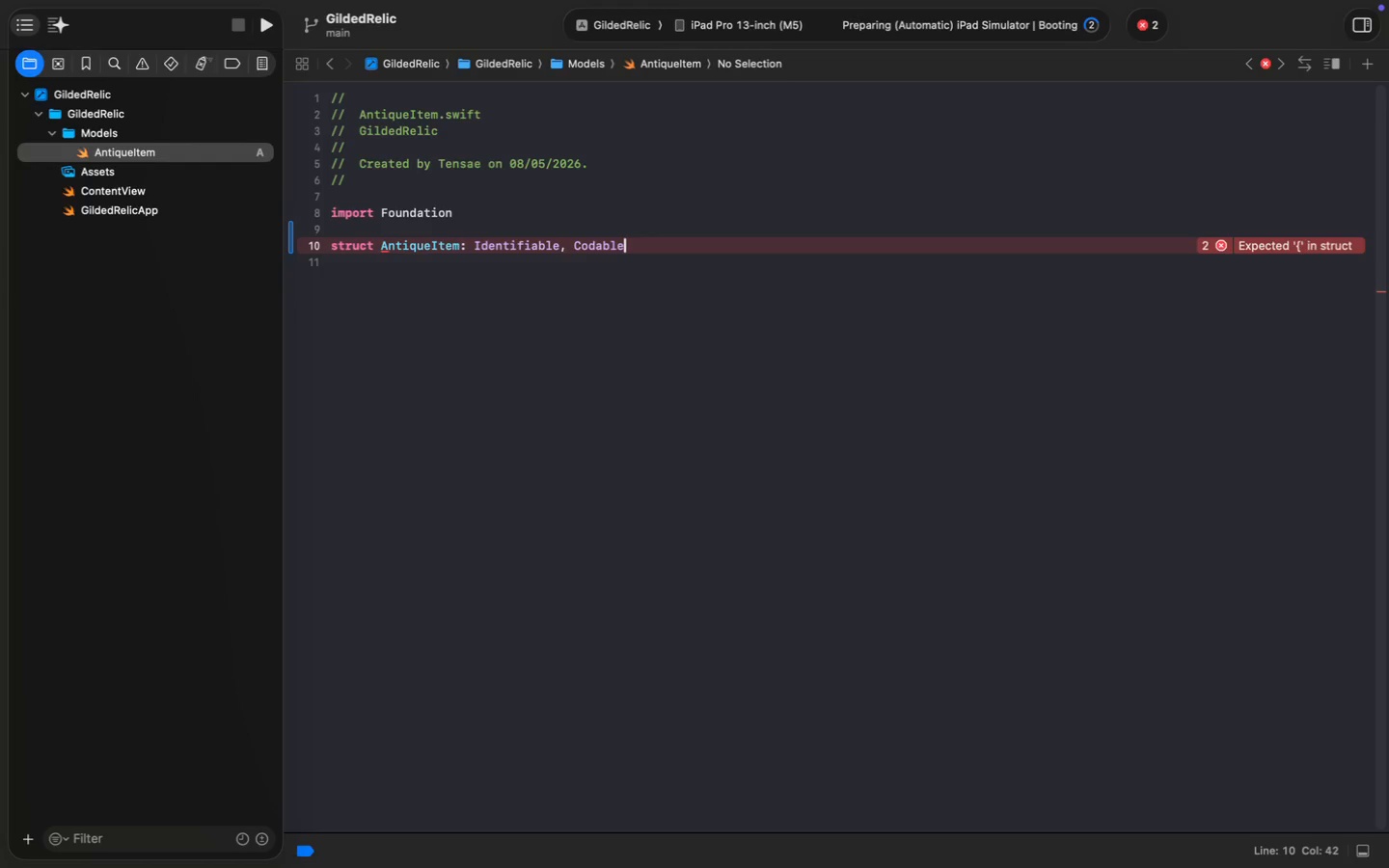 
key(Shift+BracketLeft)
 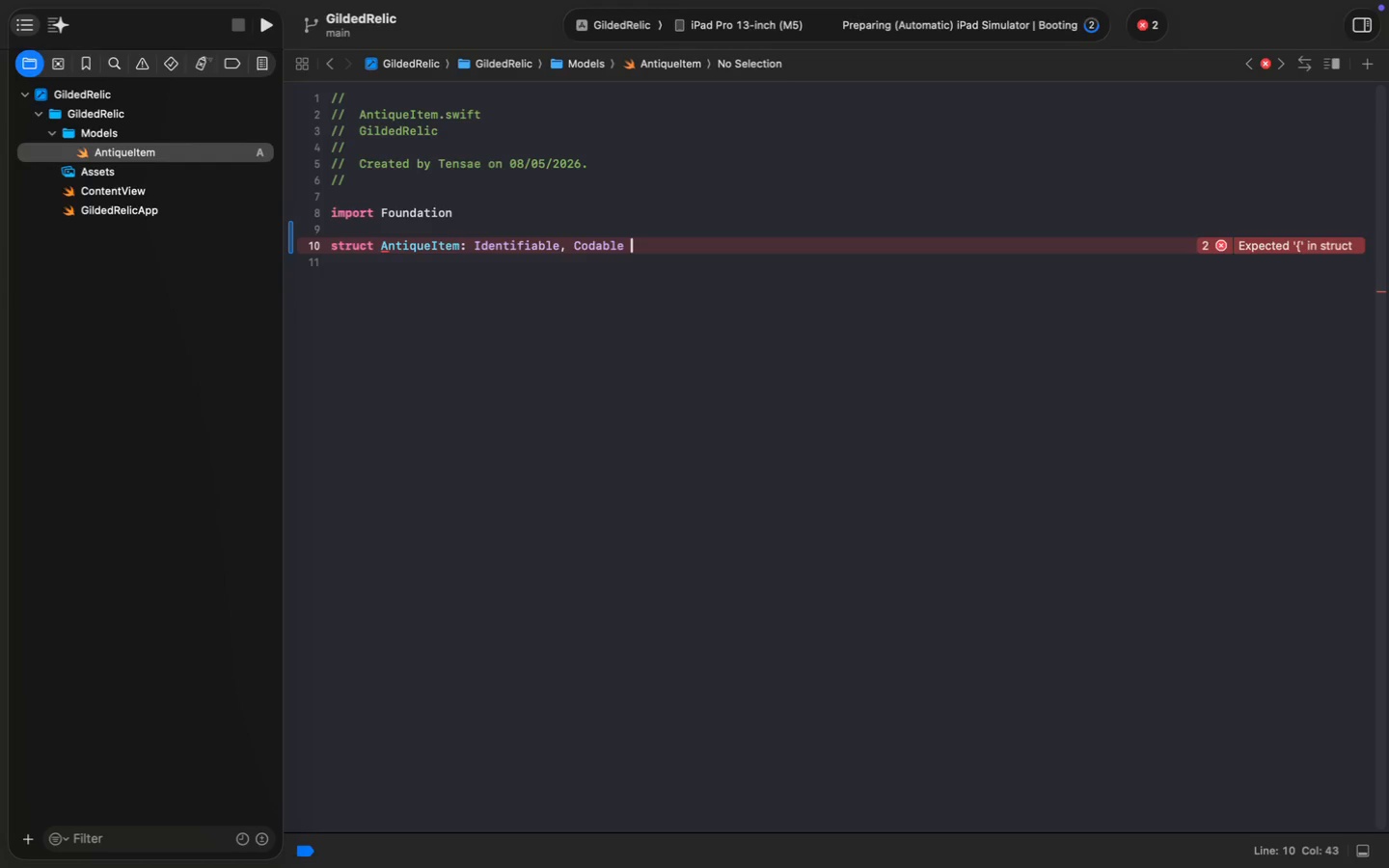 
key(Enter)